 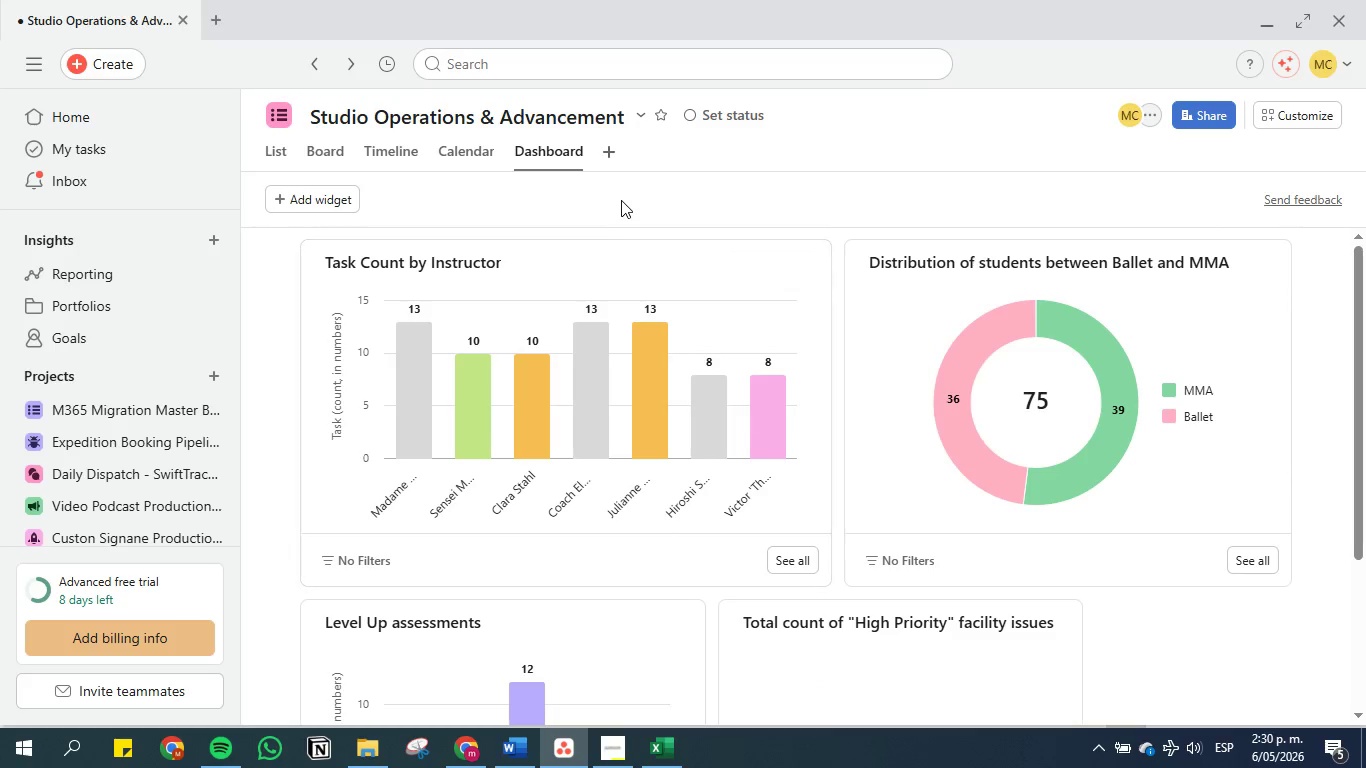 
left_click([509, 746])
 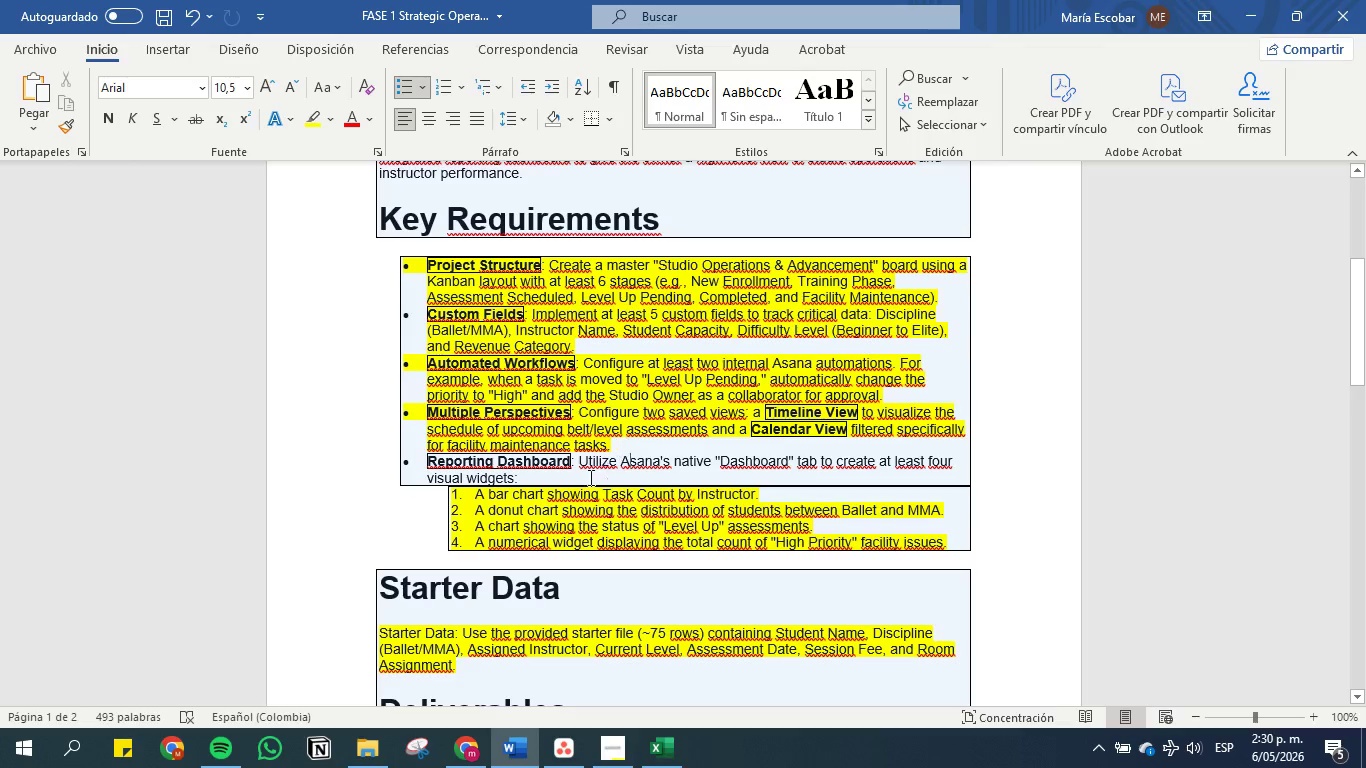 
left_click_drag(start_coordinate=[540, 481], to_coordinate=[389, 453])
 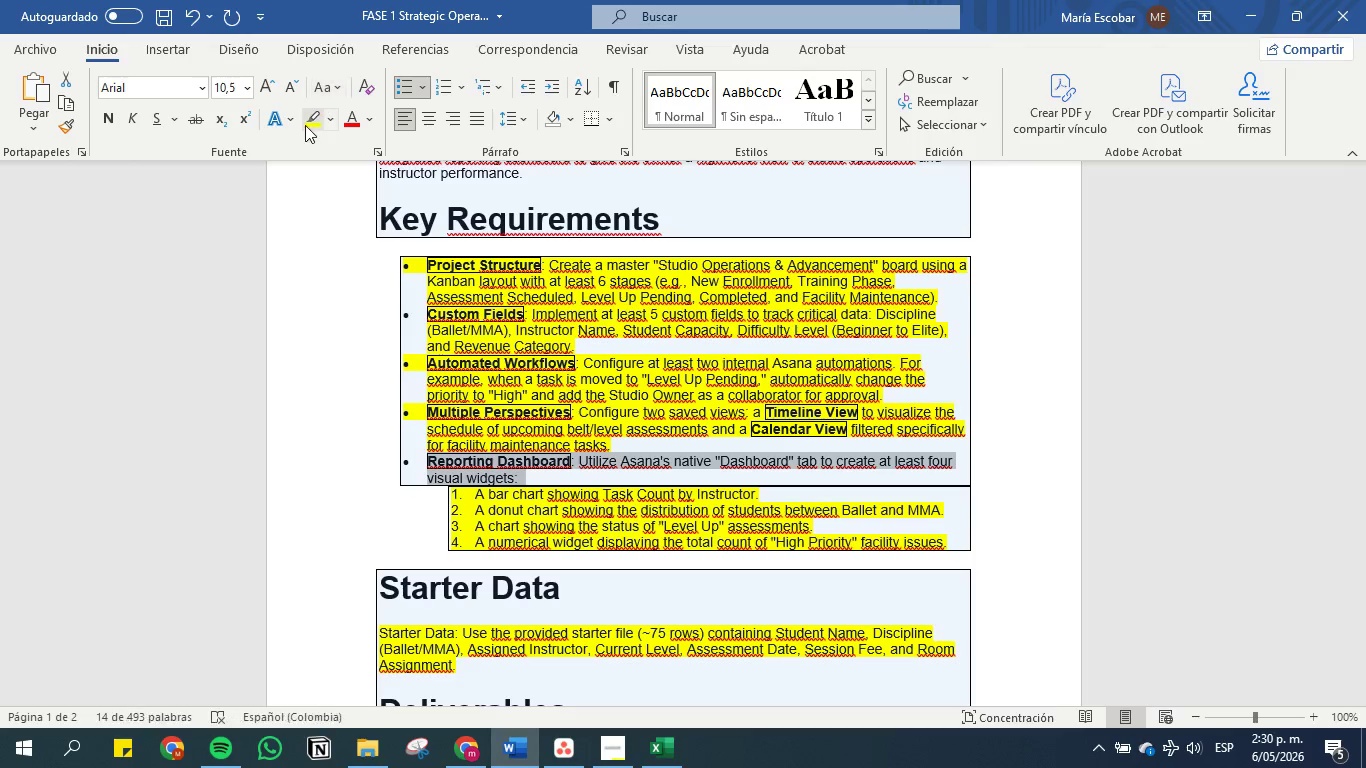 
left_click([305, 125])
 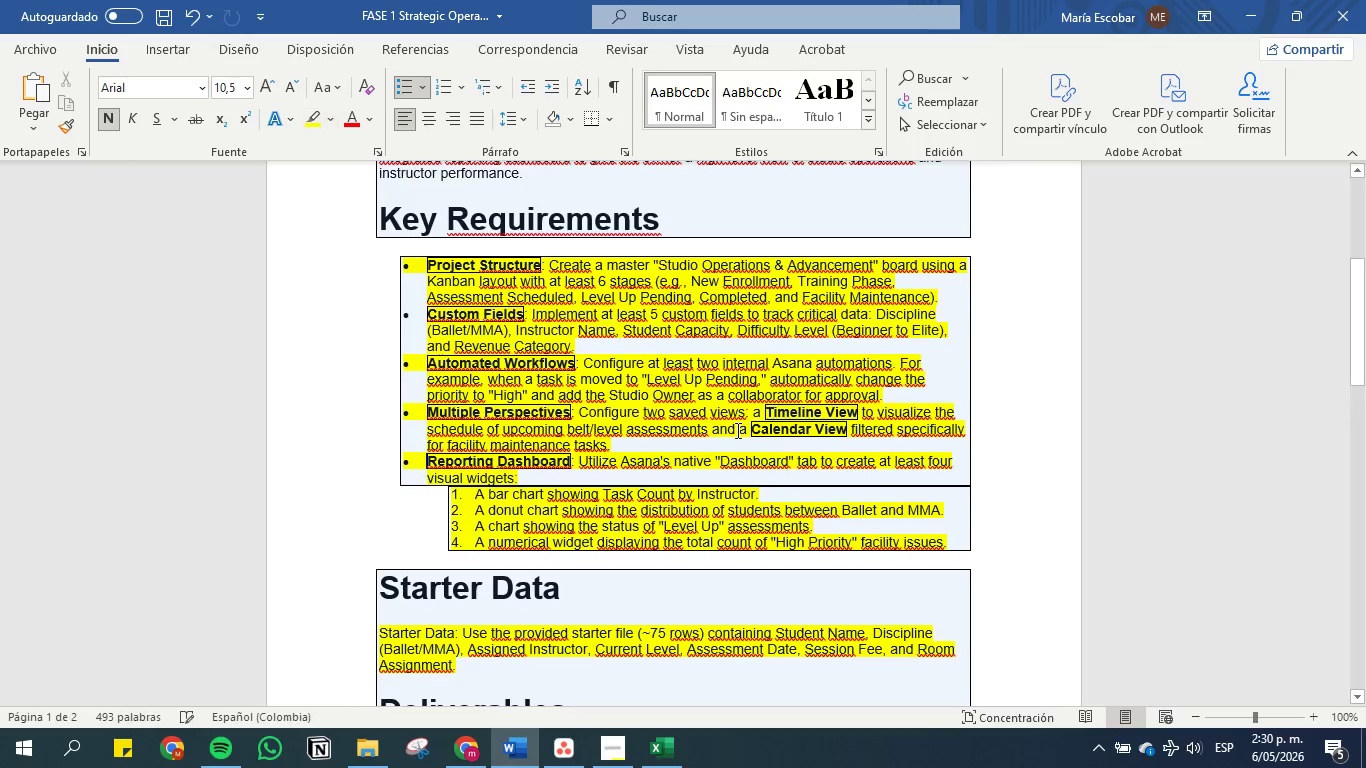 
left_click([737, 430])
 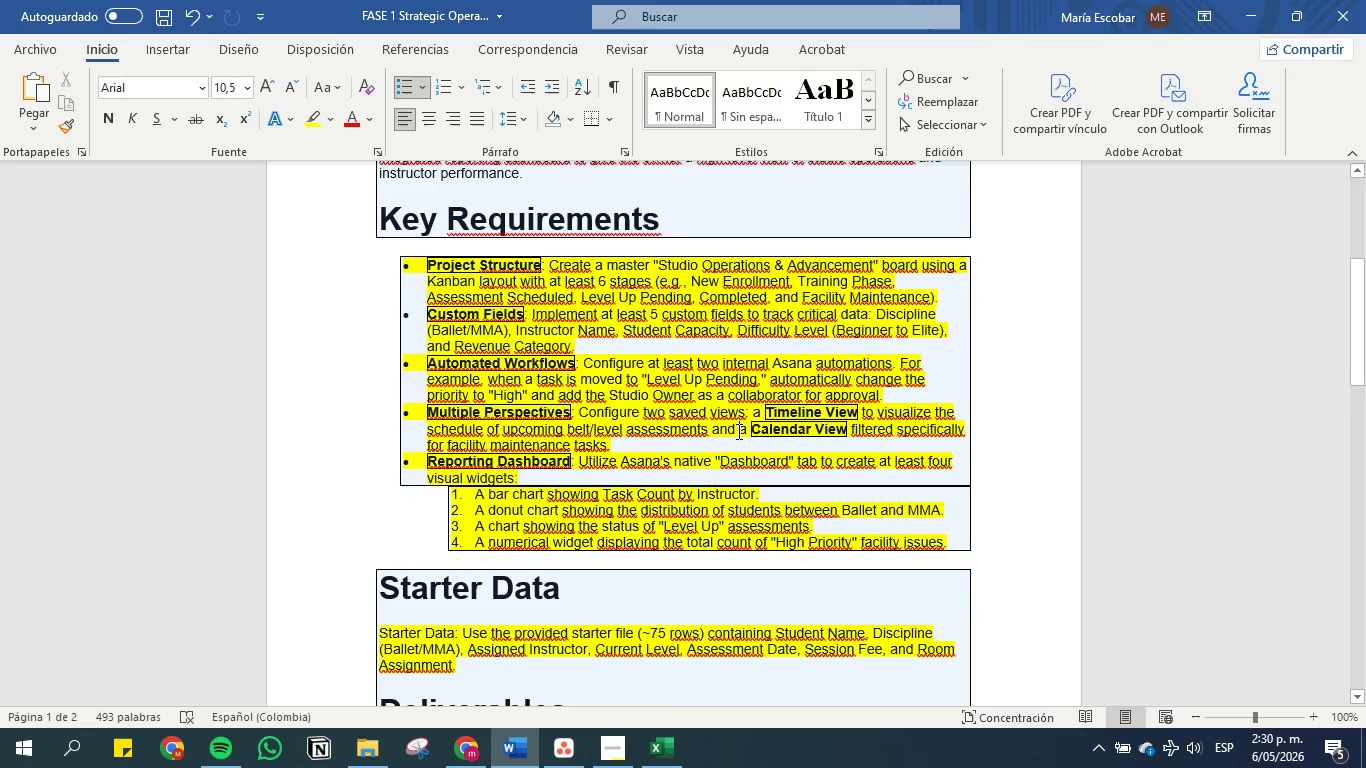 
scroll: coordinate [737, 431], scroll_direction: down, amount: 1.0
 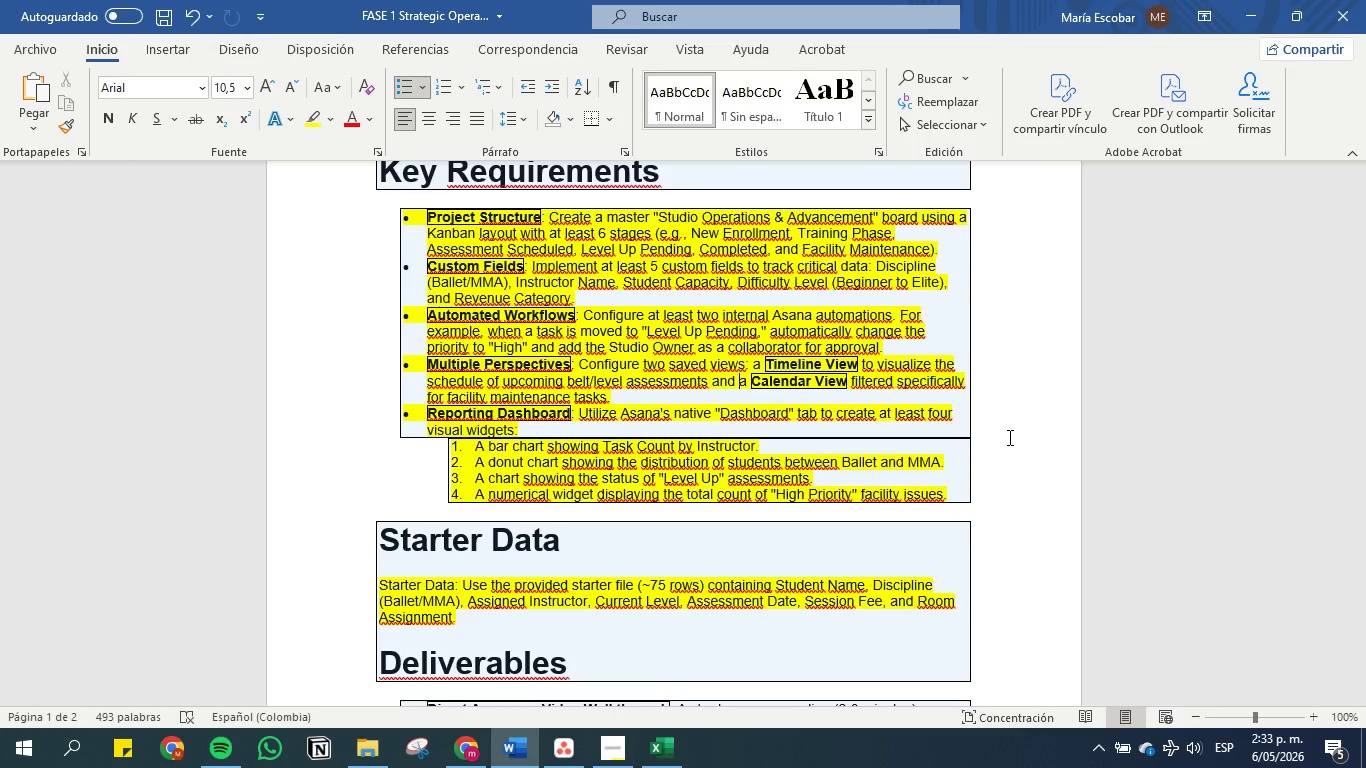 
wait(173.5)
 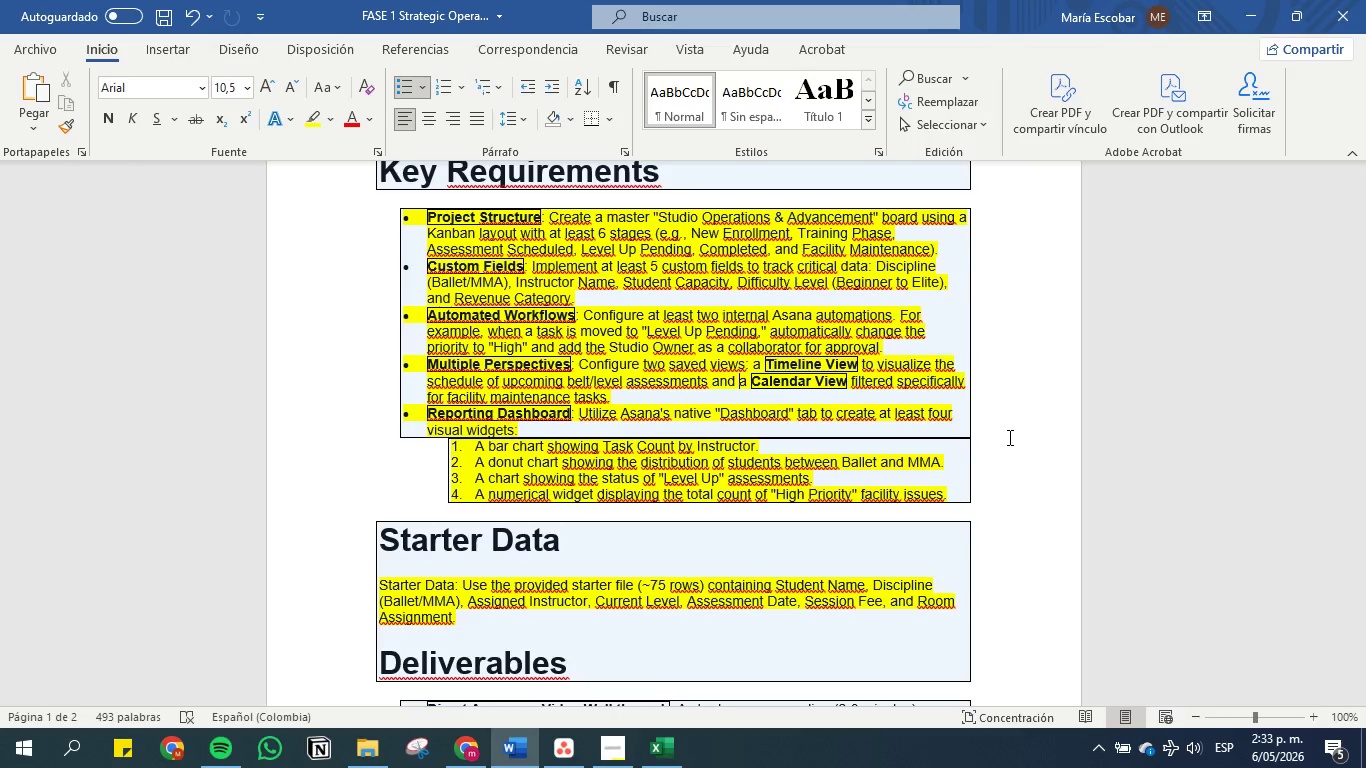 
scroll: coordinate [485, 418], scroll_direction: down, amount: 9.0
 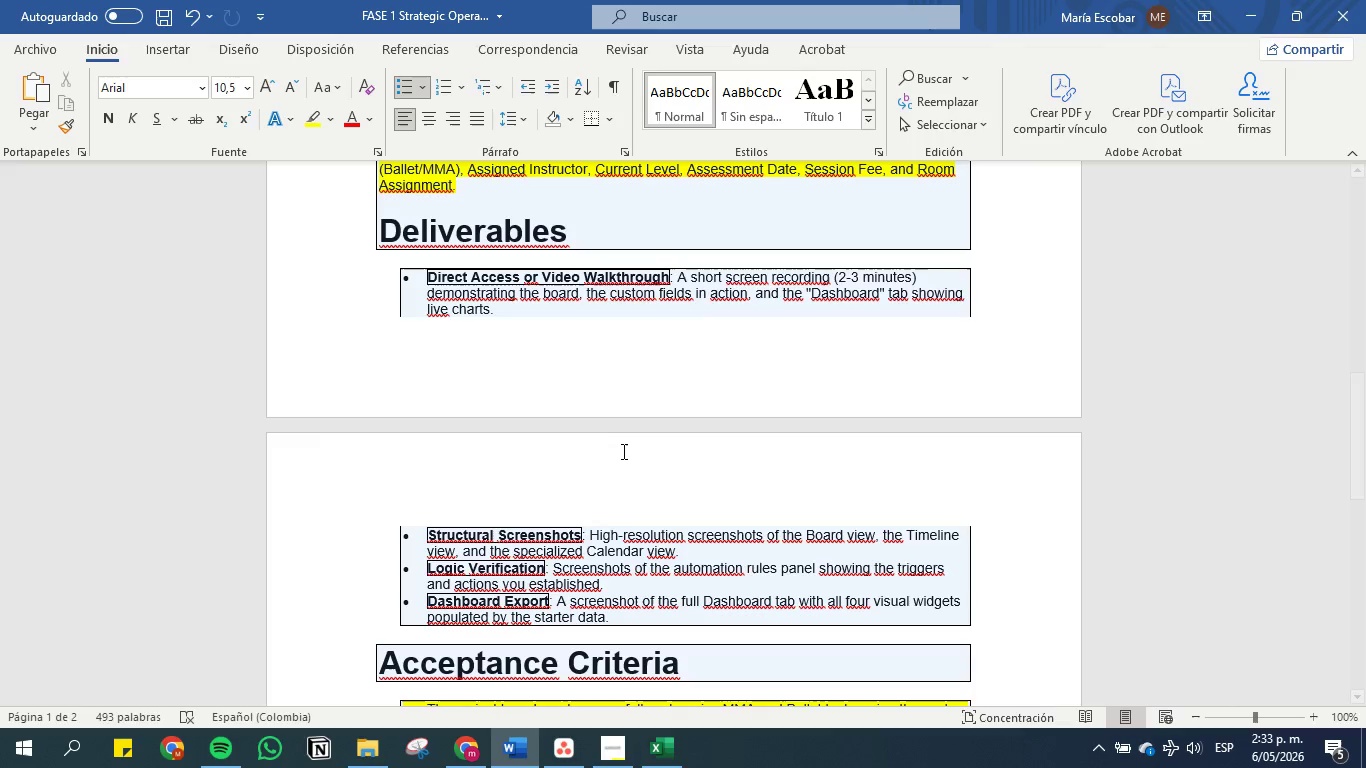 
wait(11.41)
 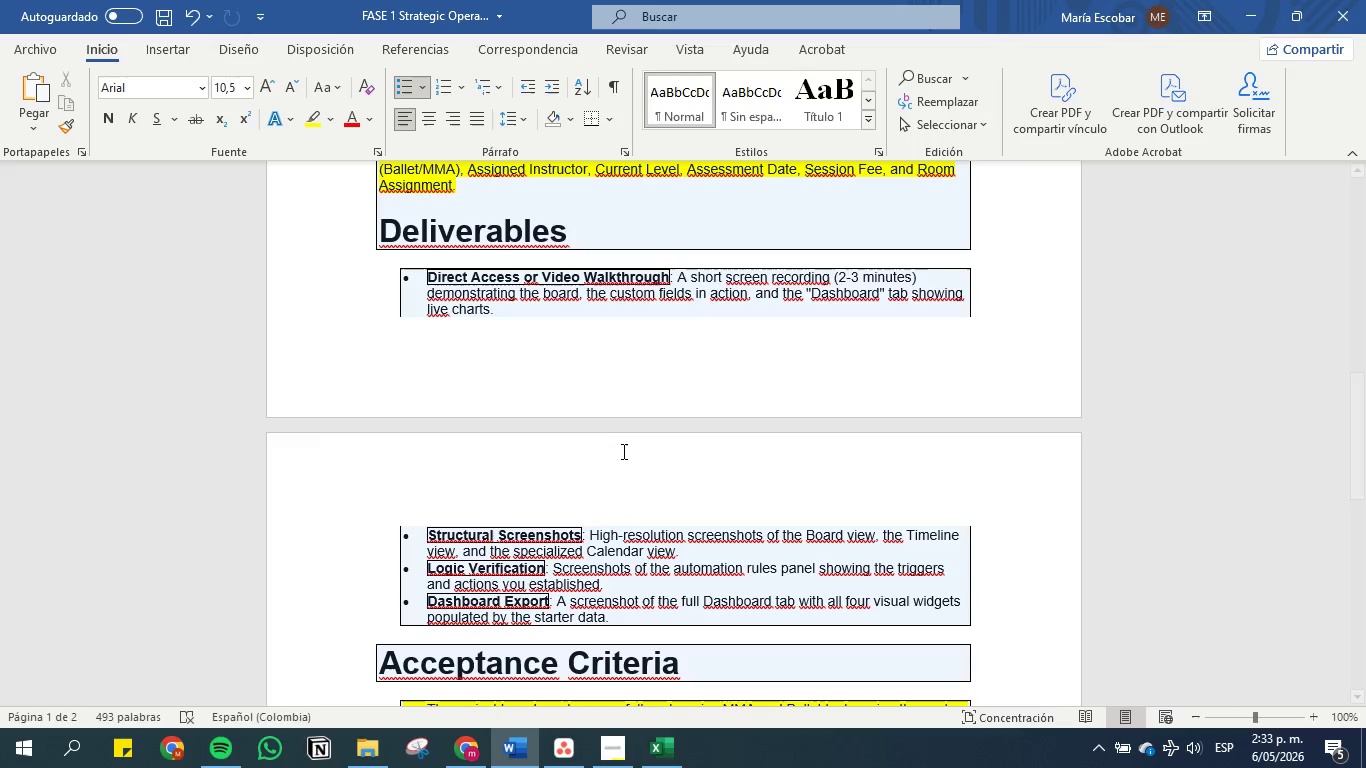 
left_click([574, 756])
 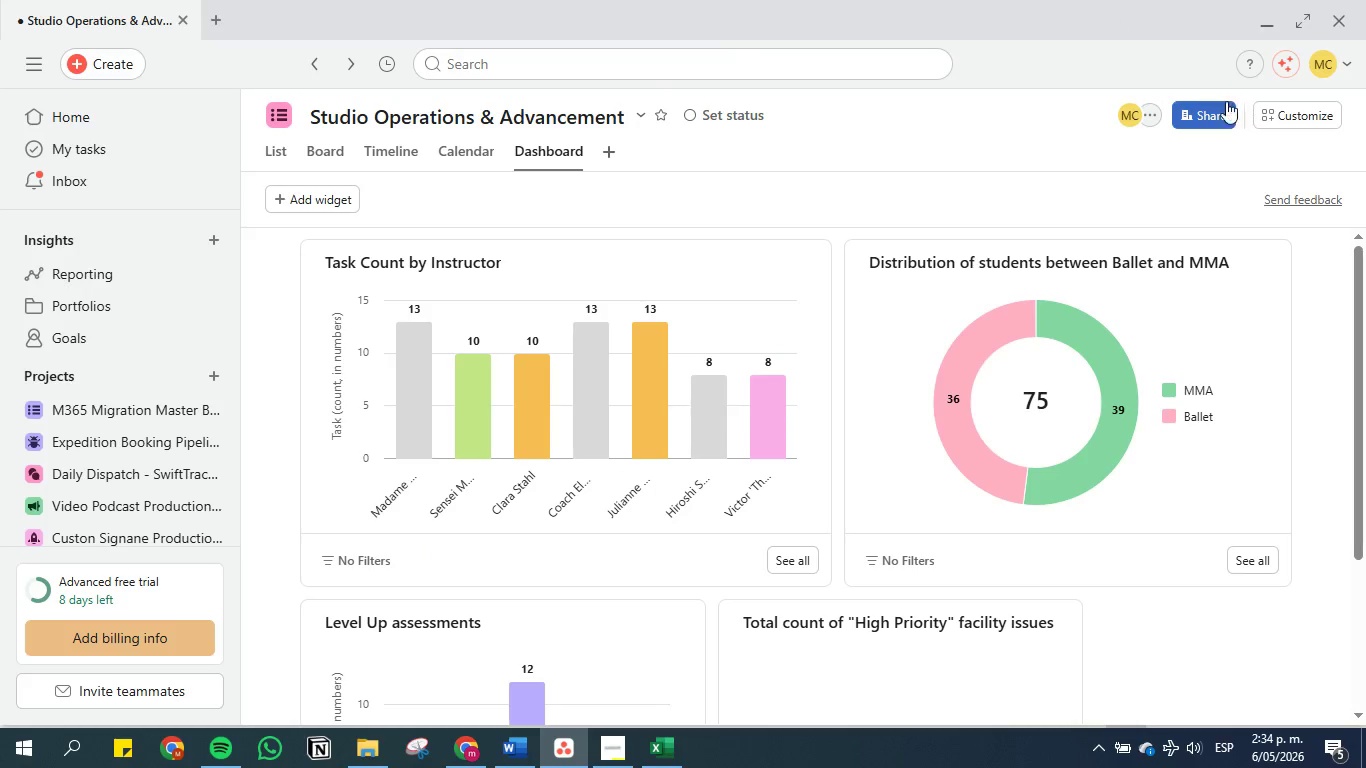 
left_click([1270, 107])
 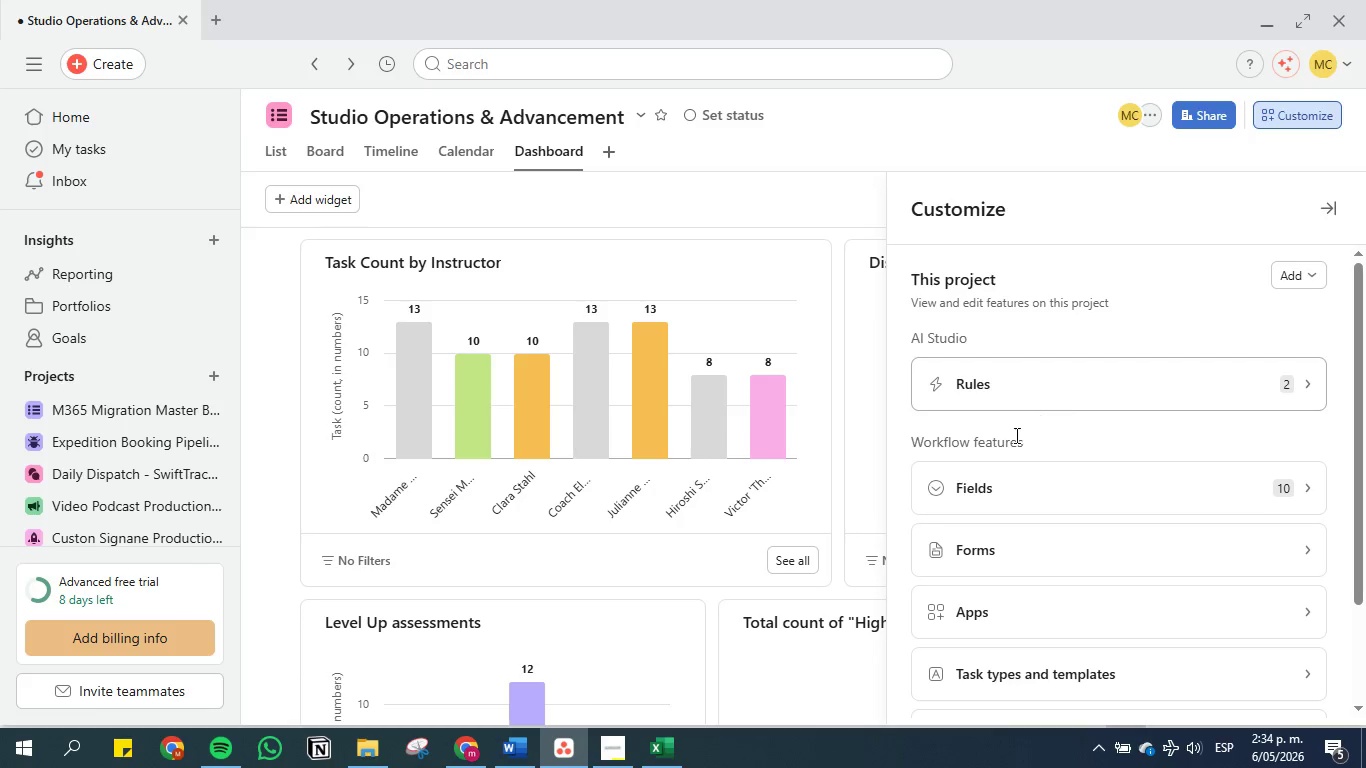 
left_click([1040, 370])
 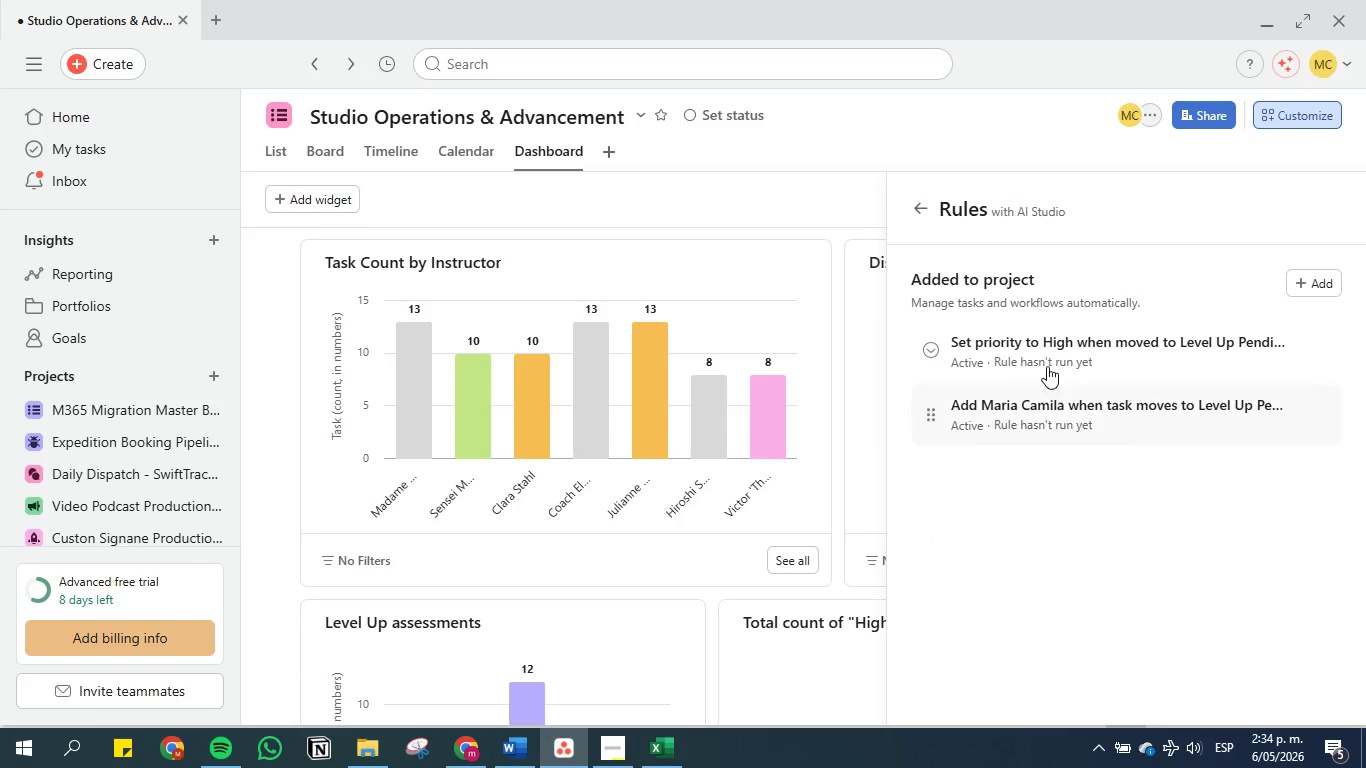 
left_click([1046, 344])
 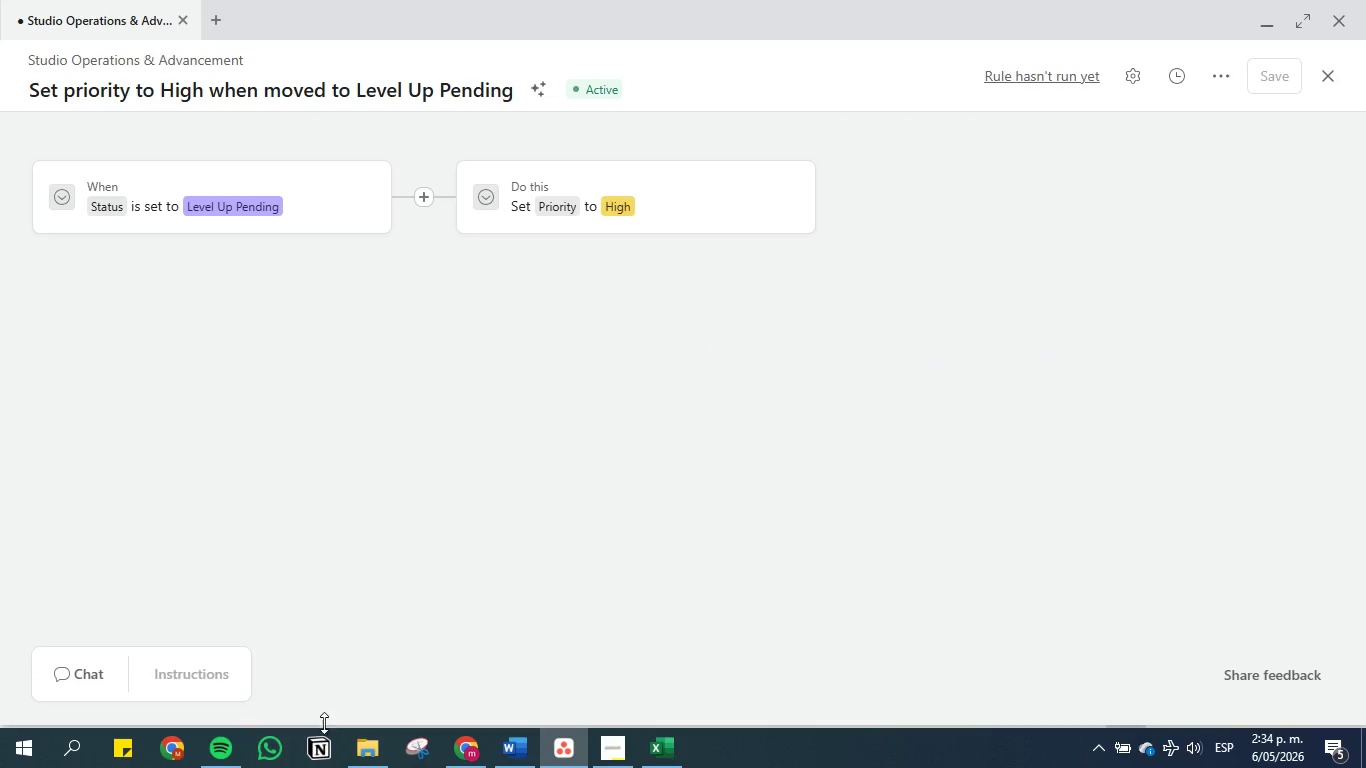 
left_click([408, 746])
 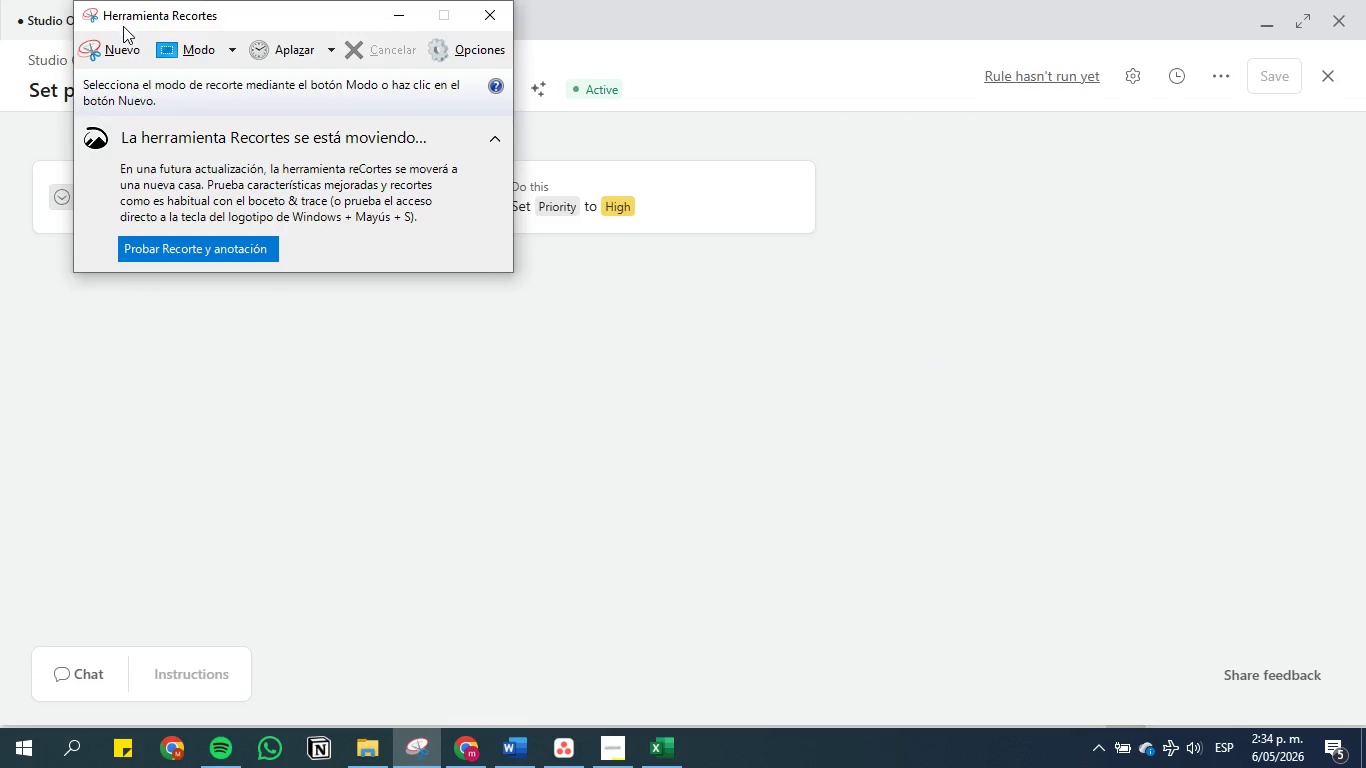 
left_click([100, 50])
 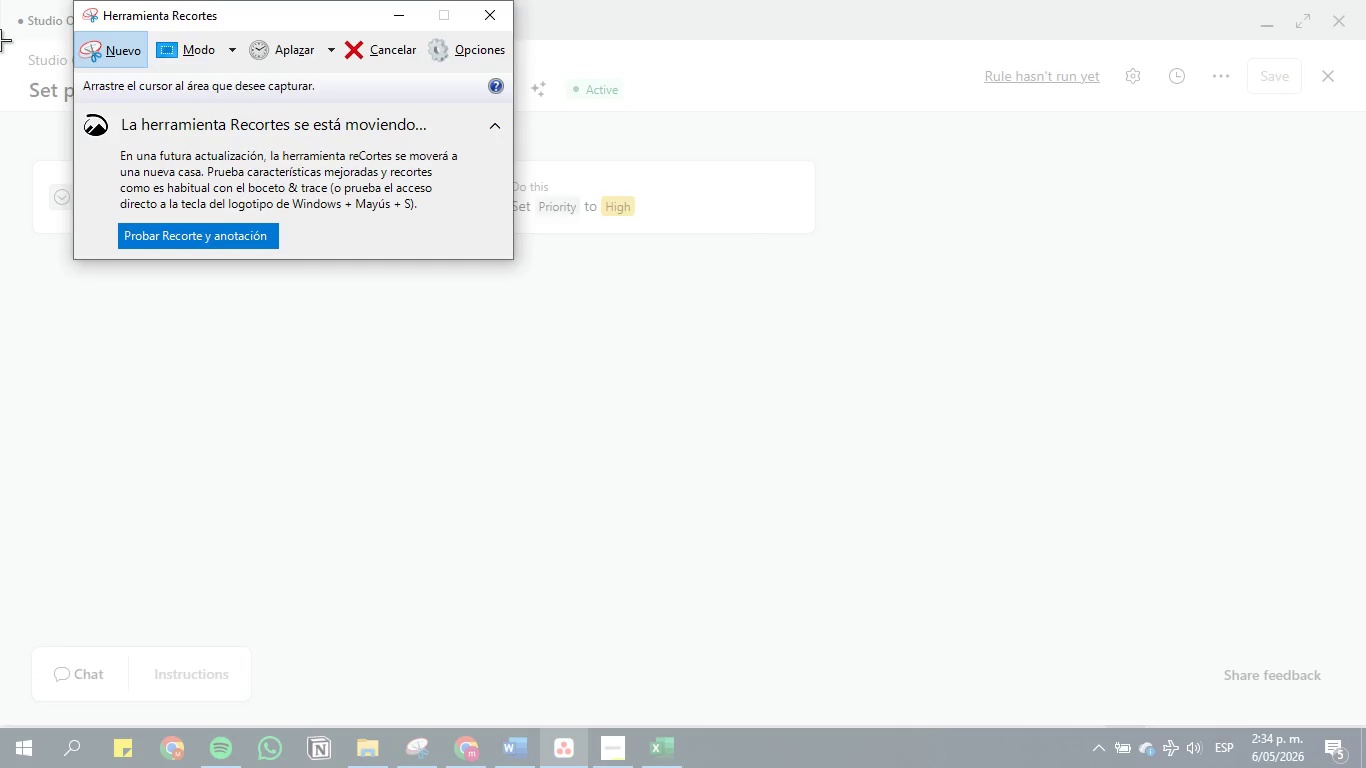 
left_click_drag(start_coordinate=[0, 40], to_coordinate=[888, 338])
 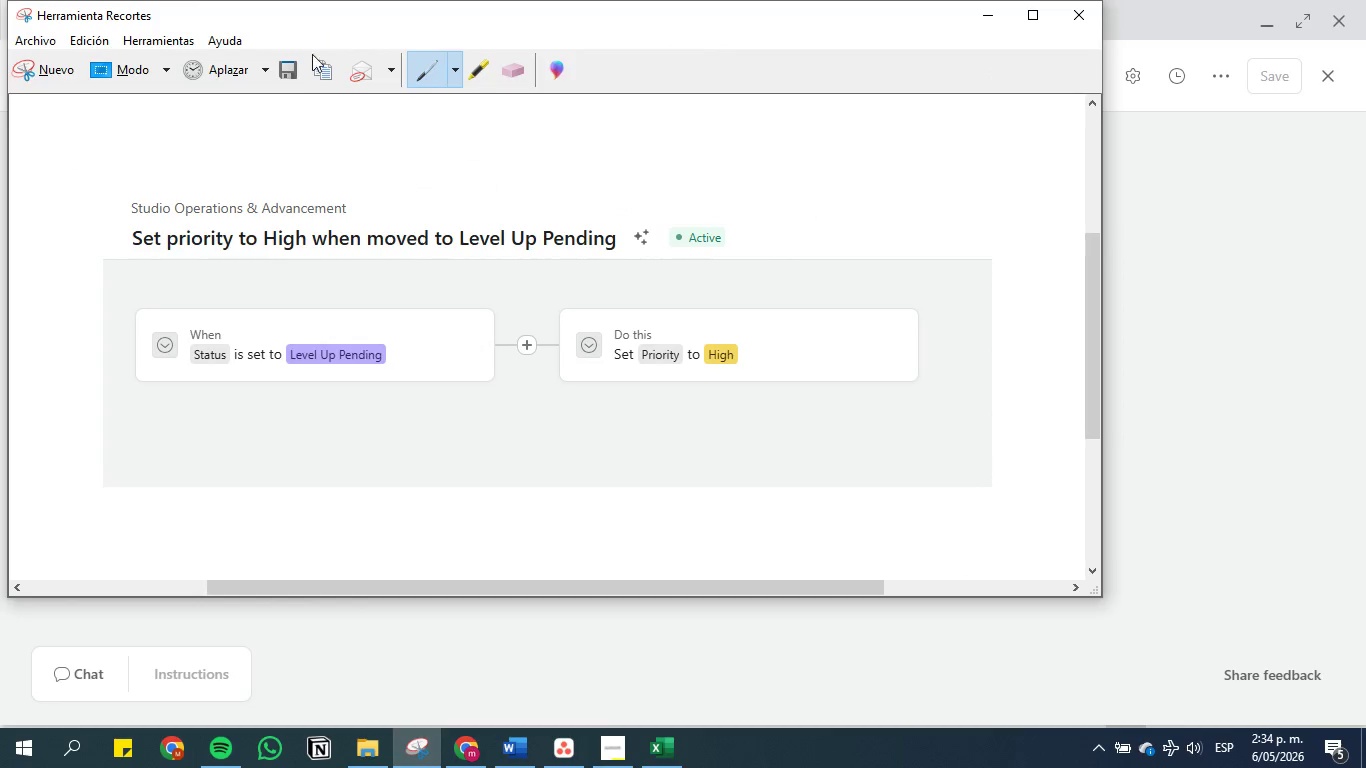 
left_click([280, 65])
 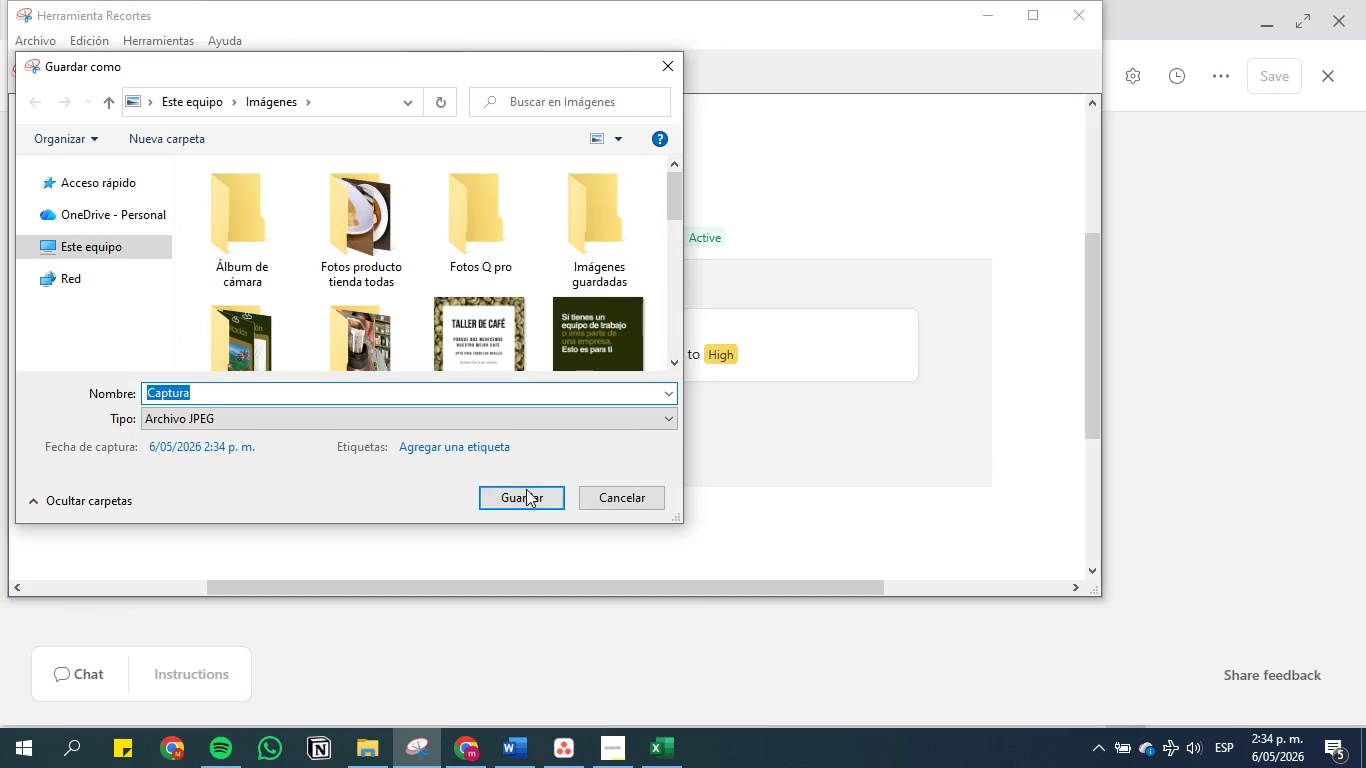 
key(Backspace)
 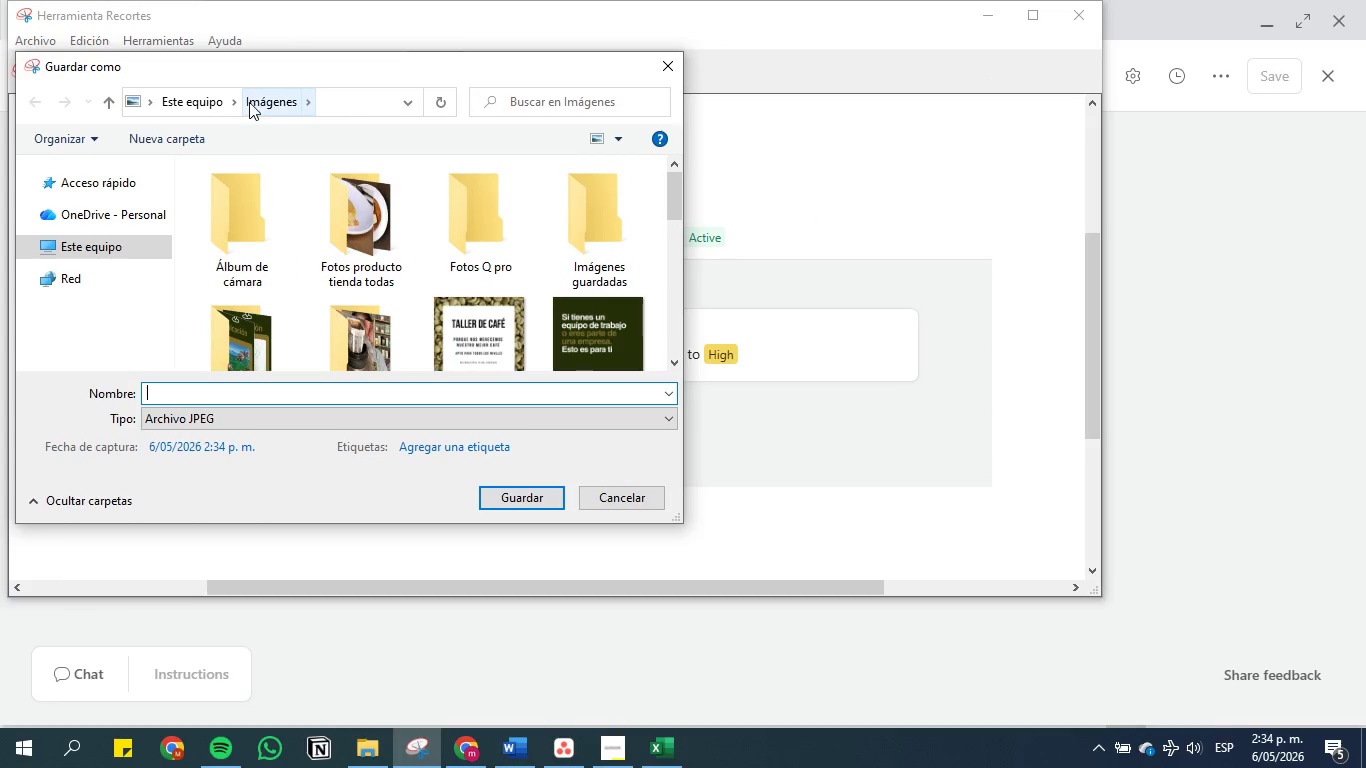 
left_click([193, 103])
 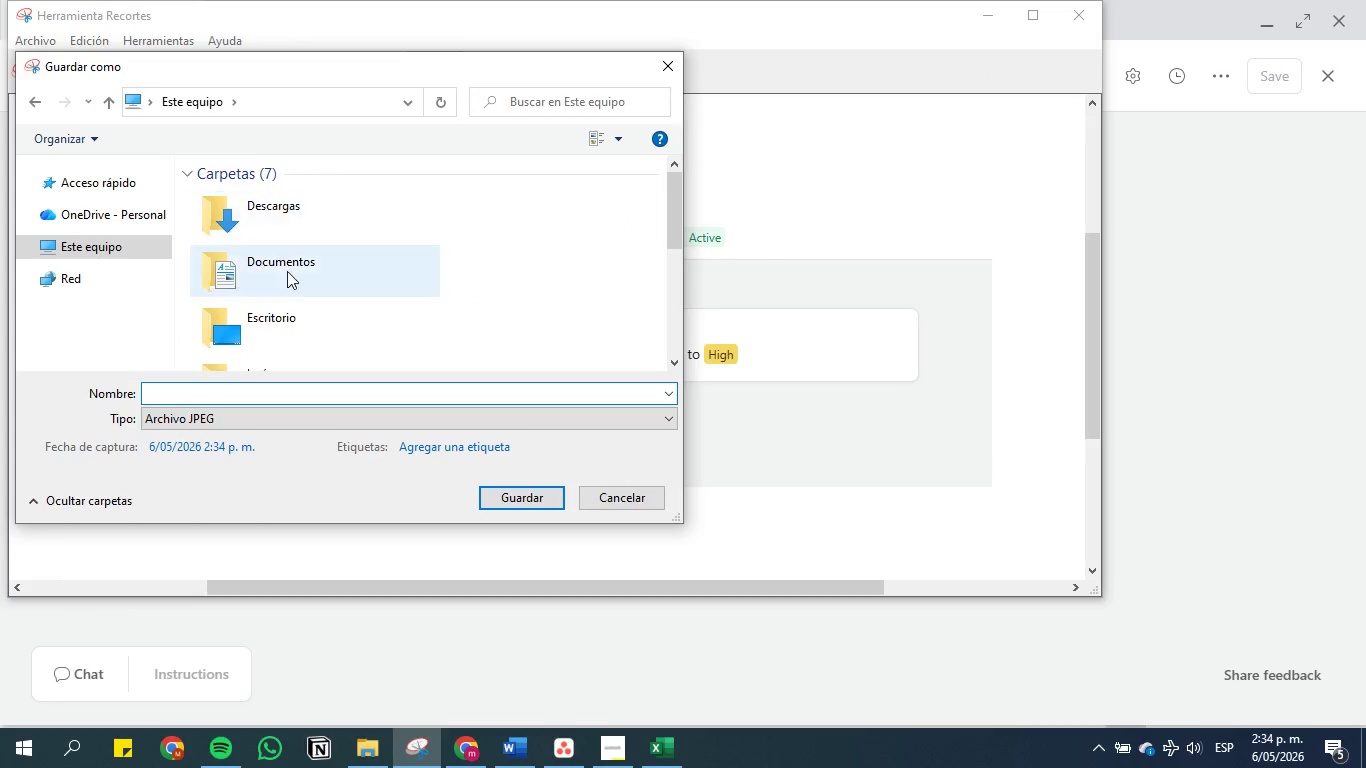 
double_click([289, 272])
 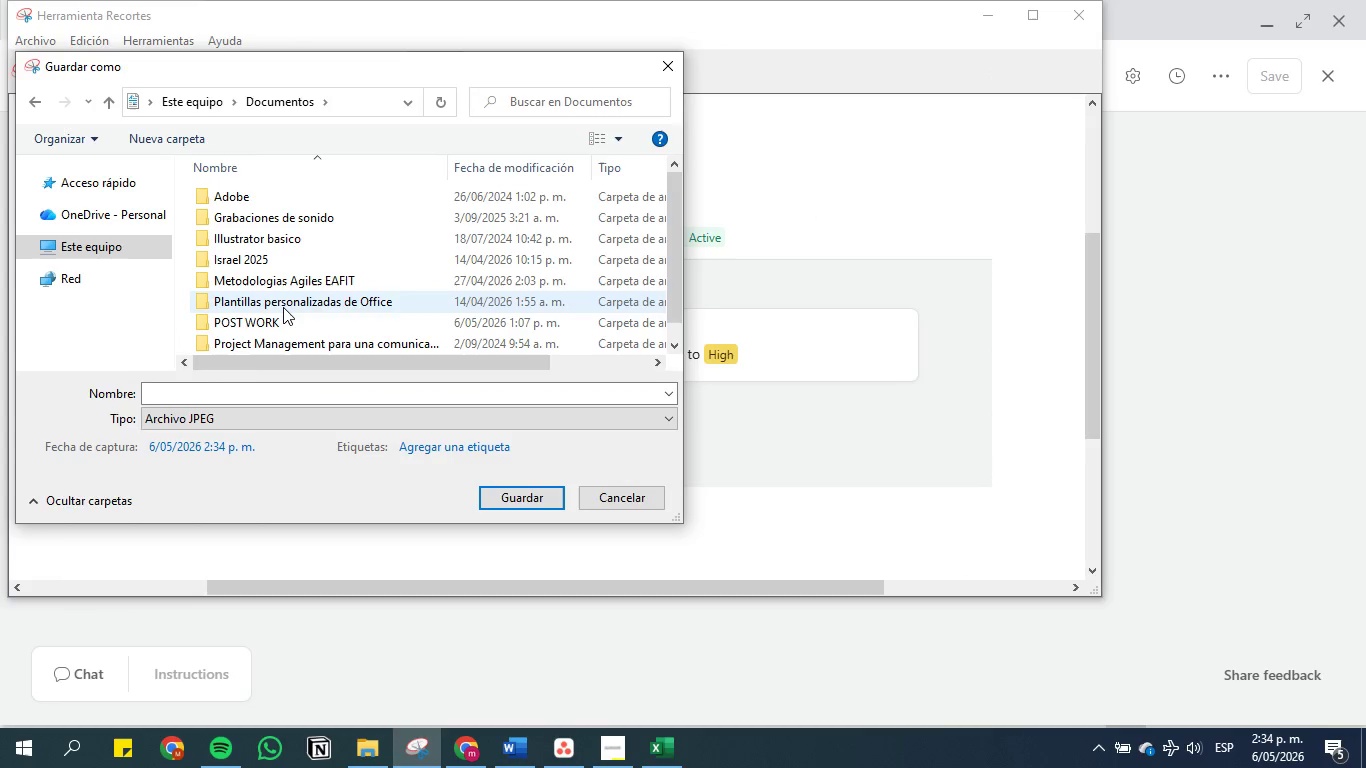 
left_click([283, 309])
 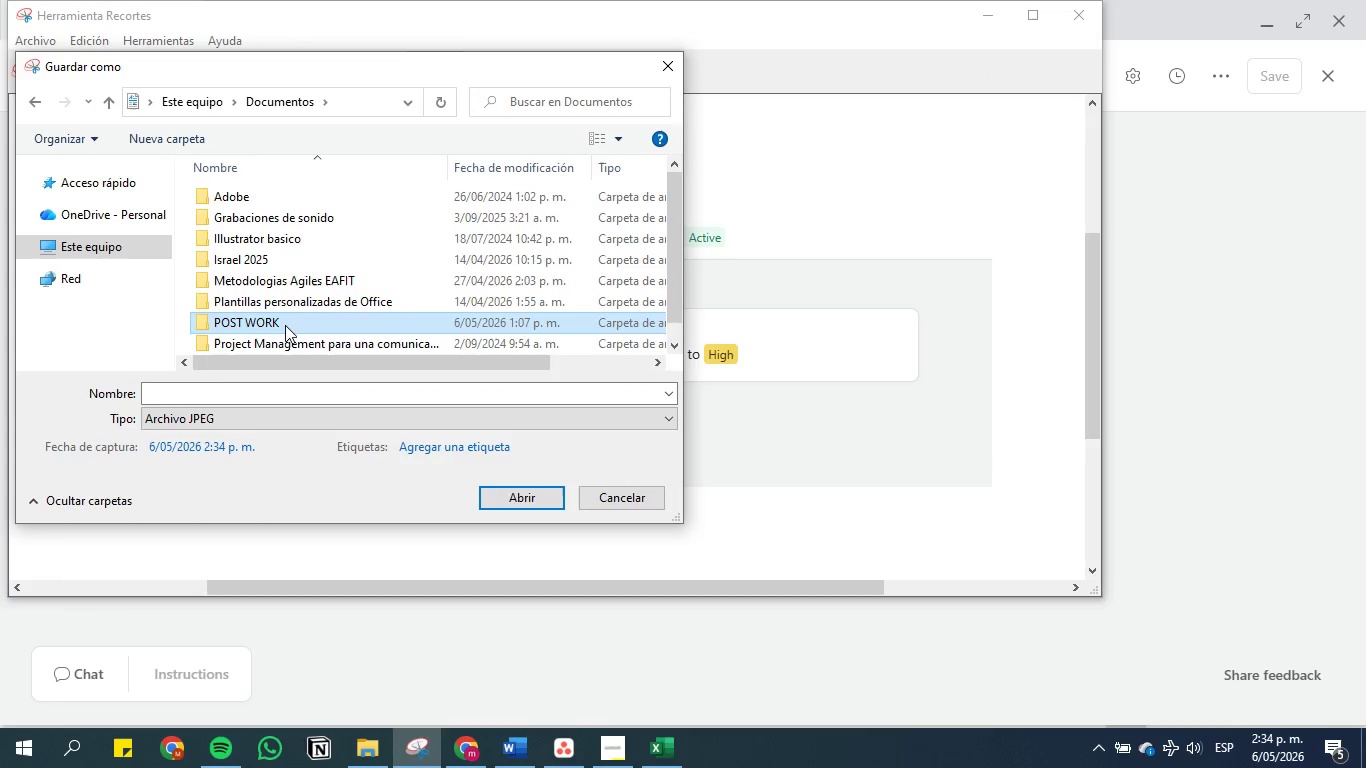 
double_click([285, 325])
 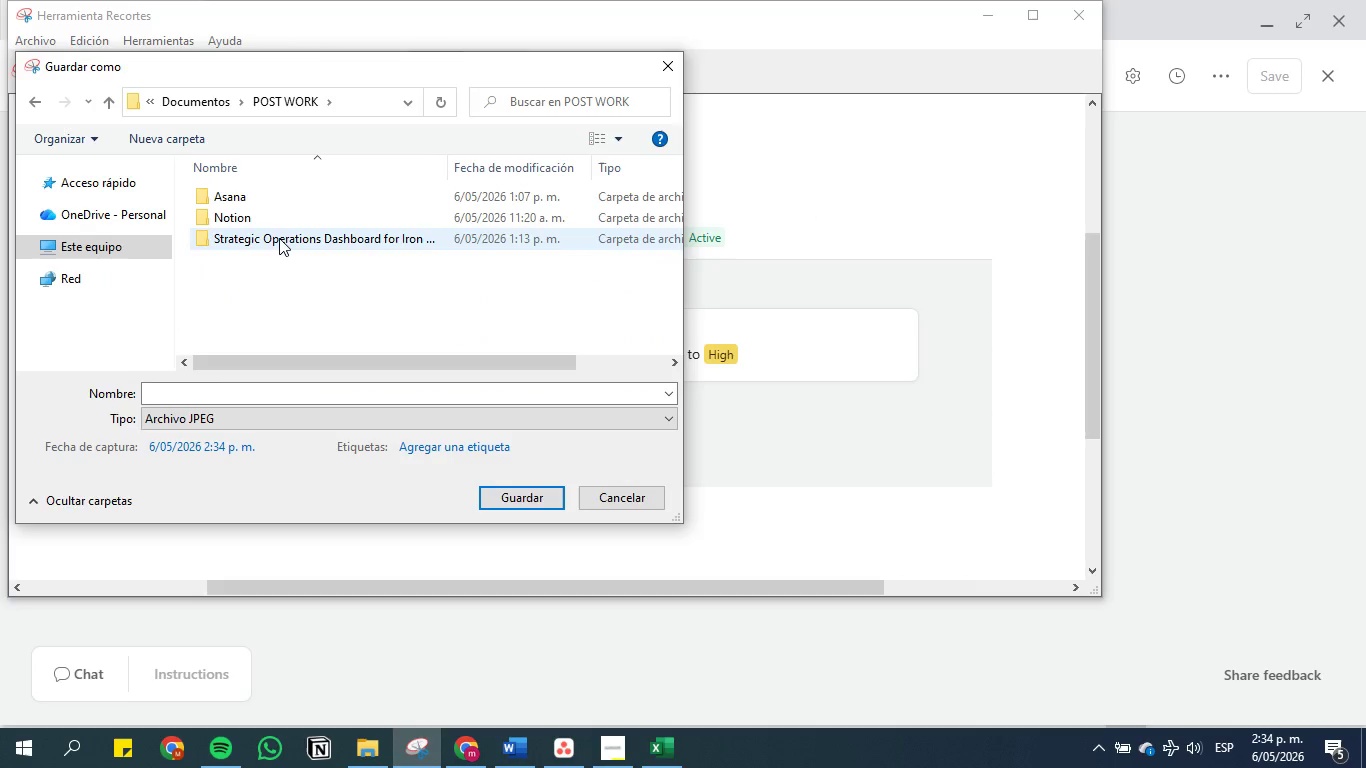 
double_click([279, 238])
 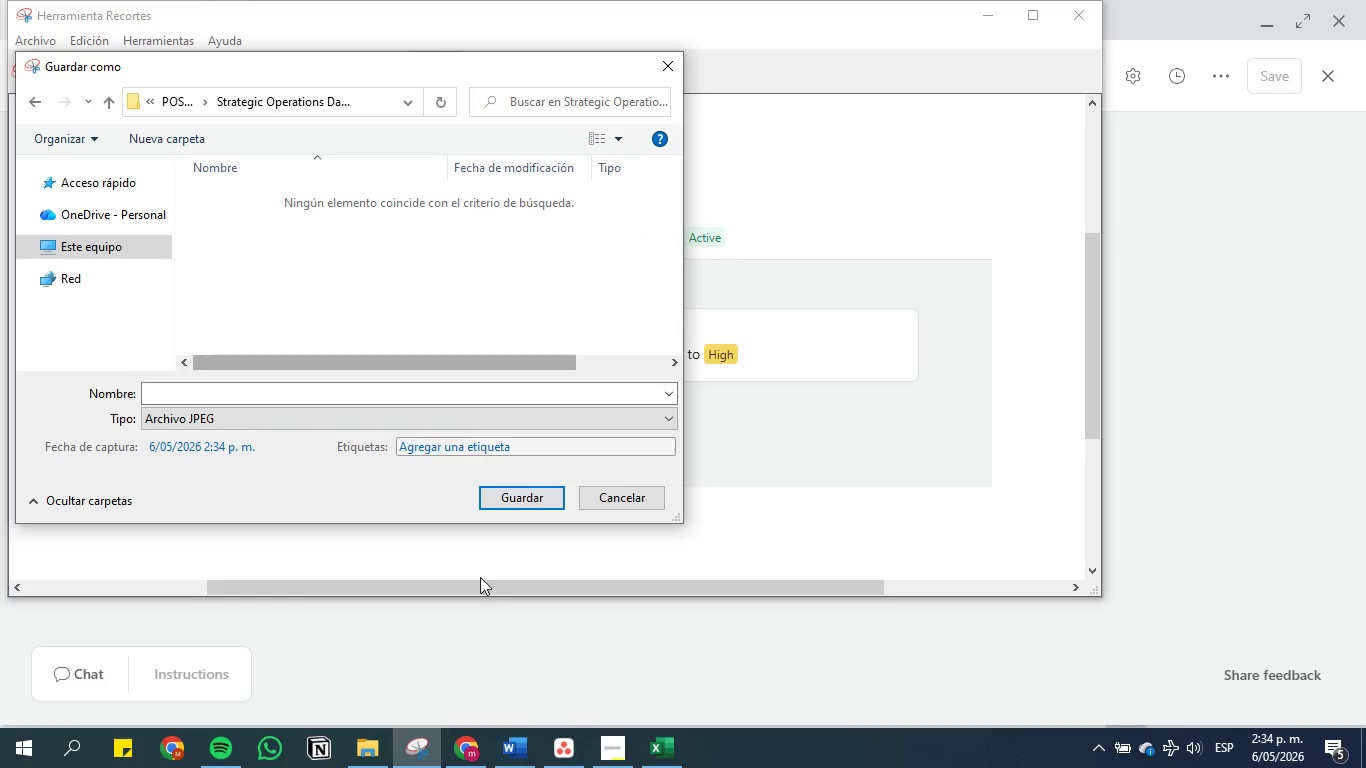 
left_click([514, 763])
 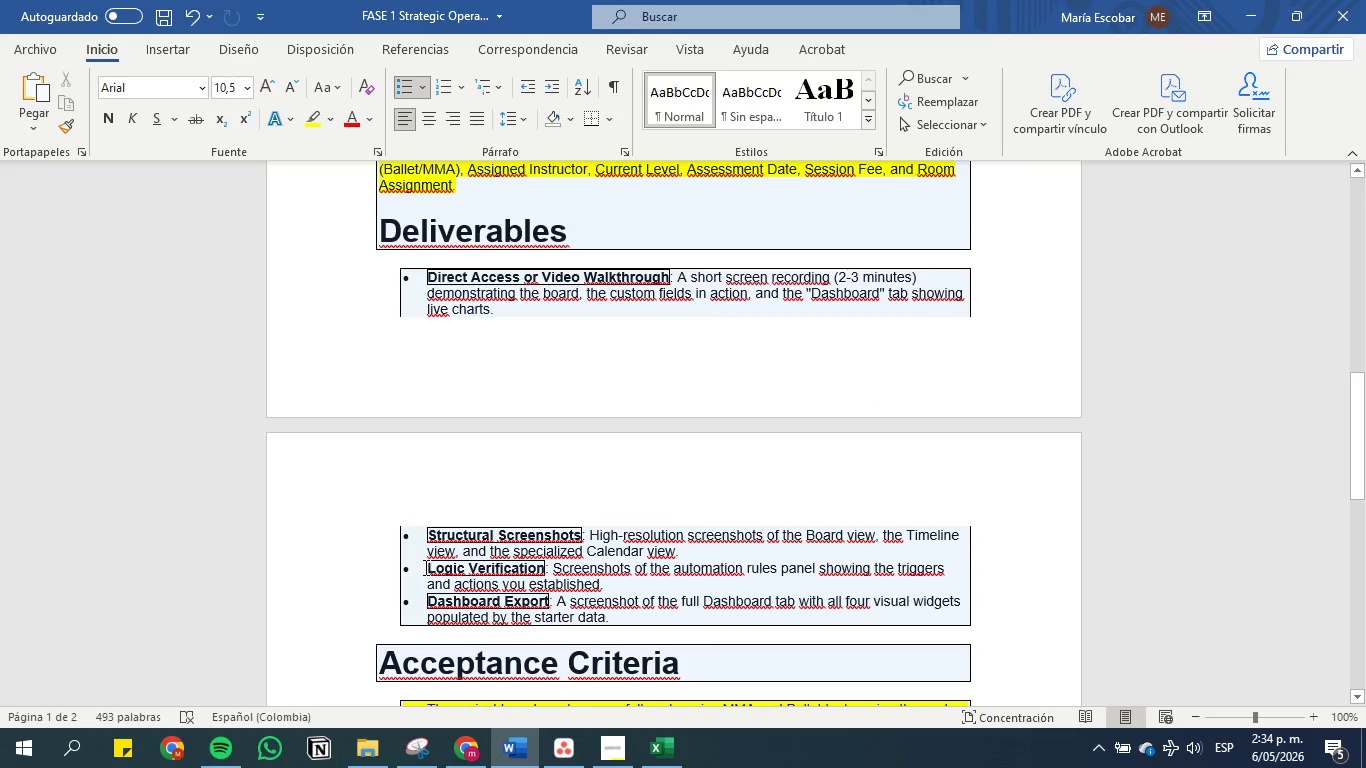 
left_click_drag(start_coordinate=[428, 567], to_coordinate=[625, 585])
 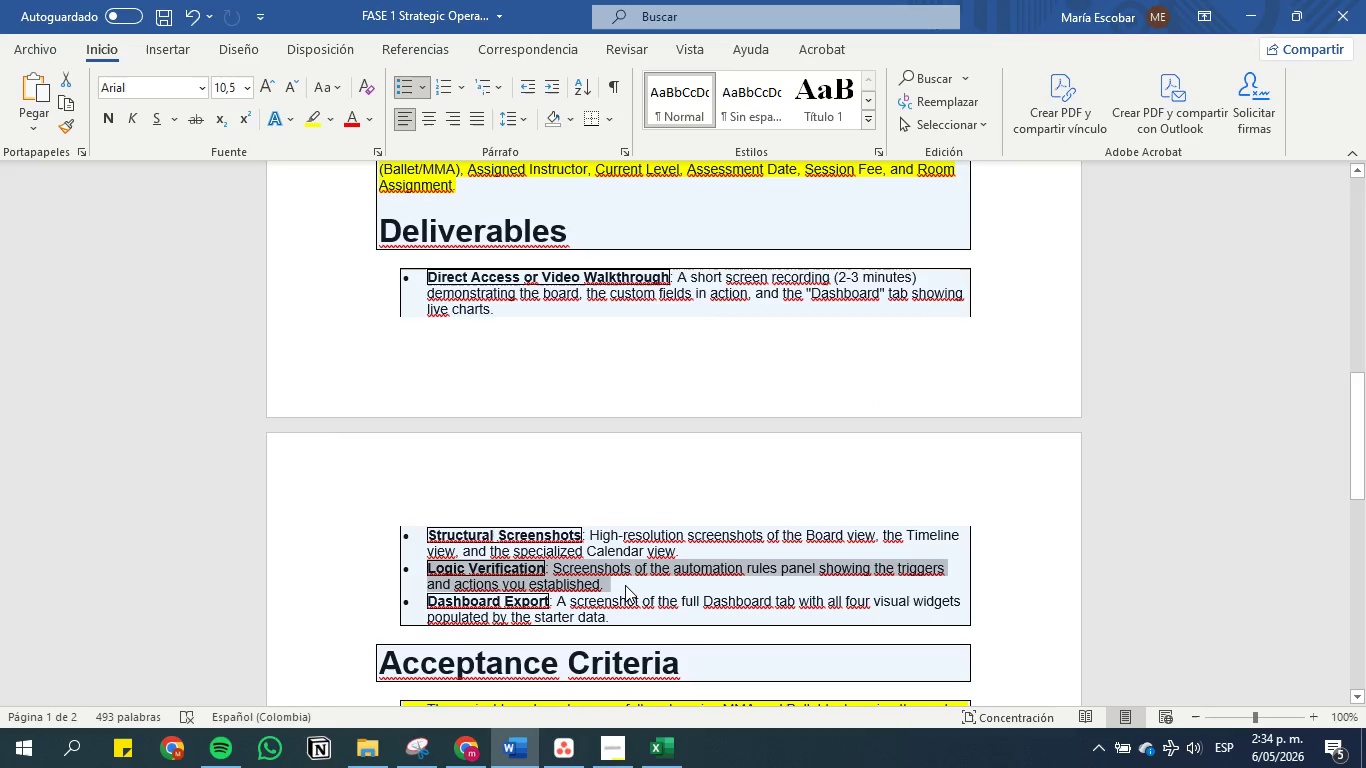 
key(Control+C)
 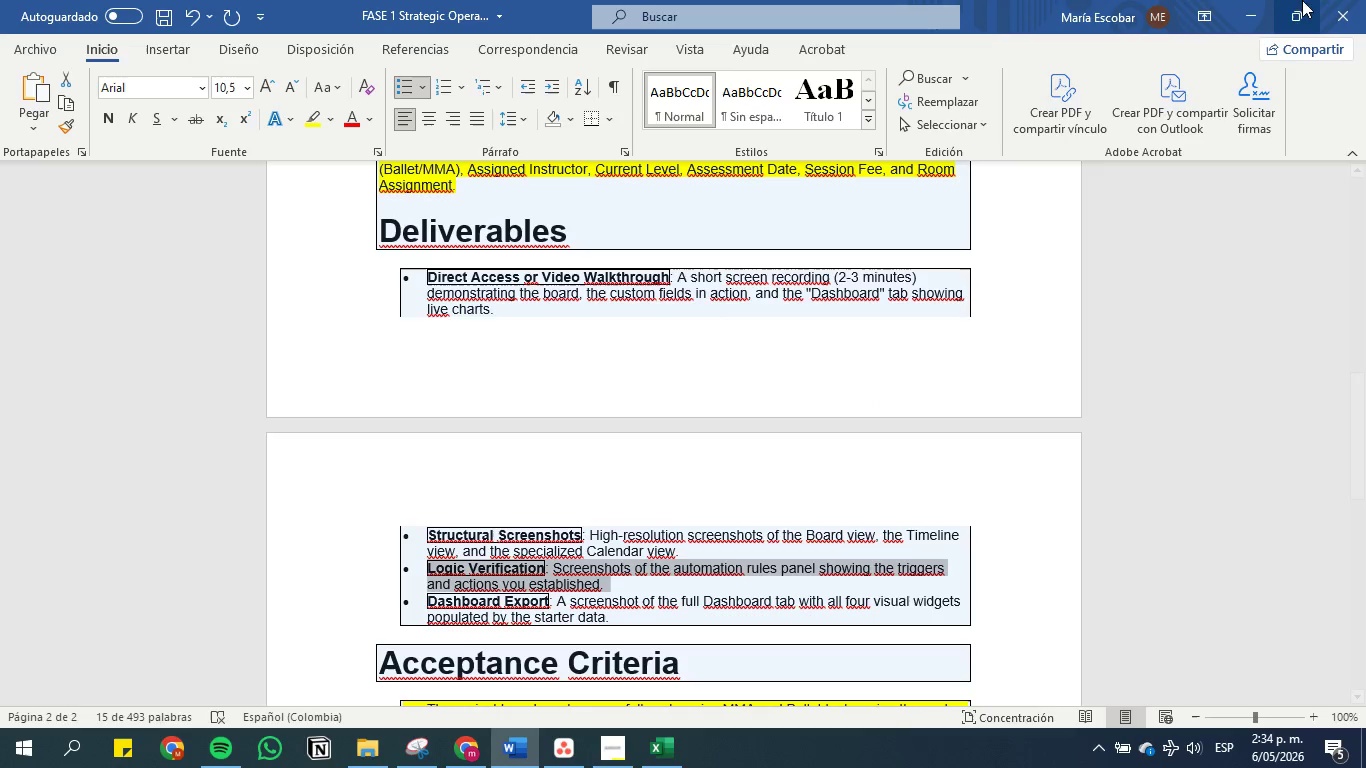 
left_click([1252, 16])
 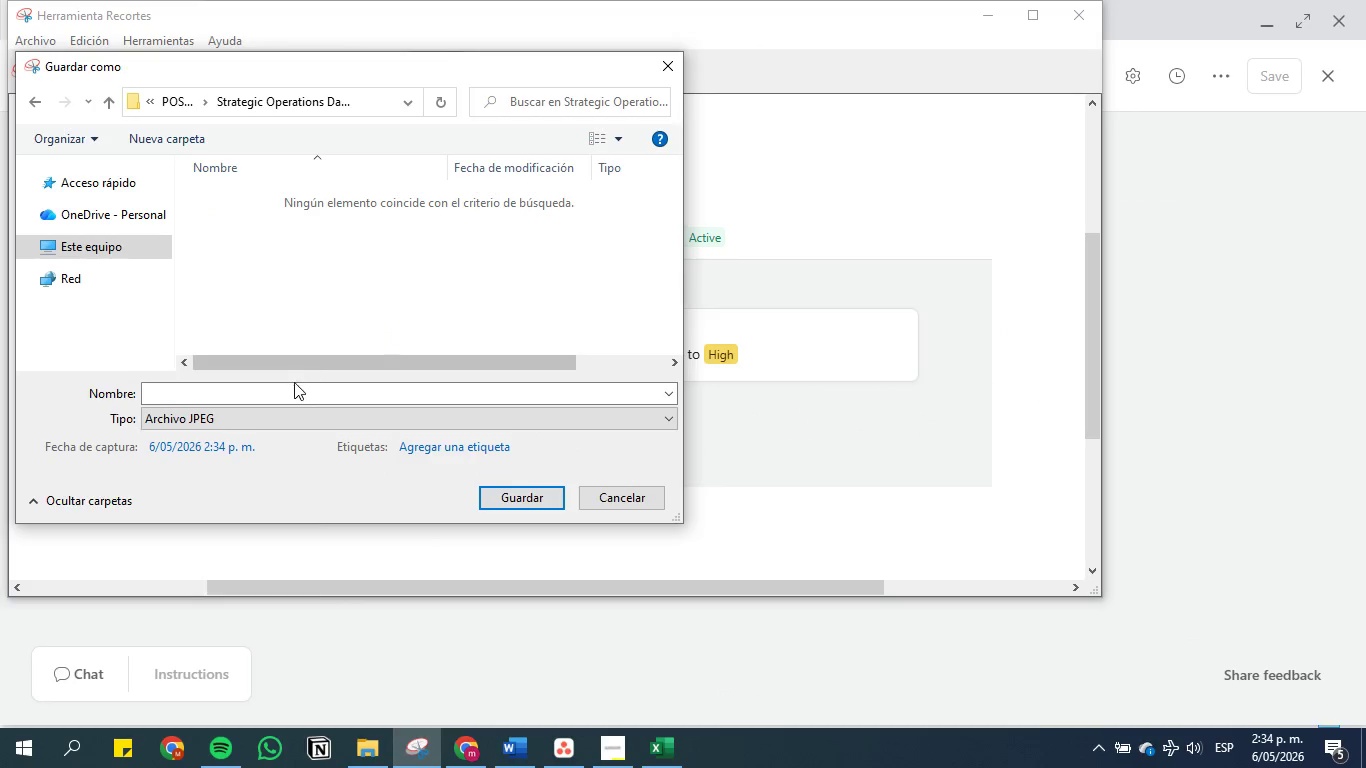 
left_click([292, 388])
 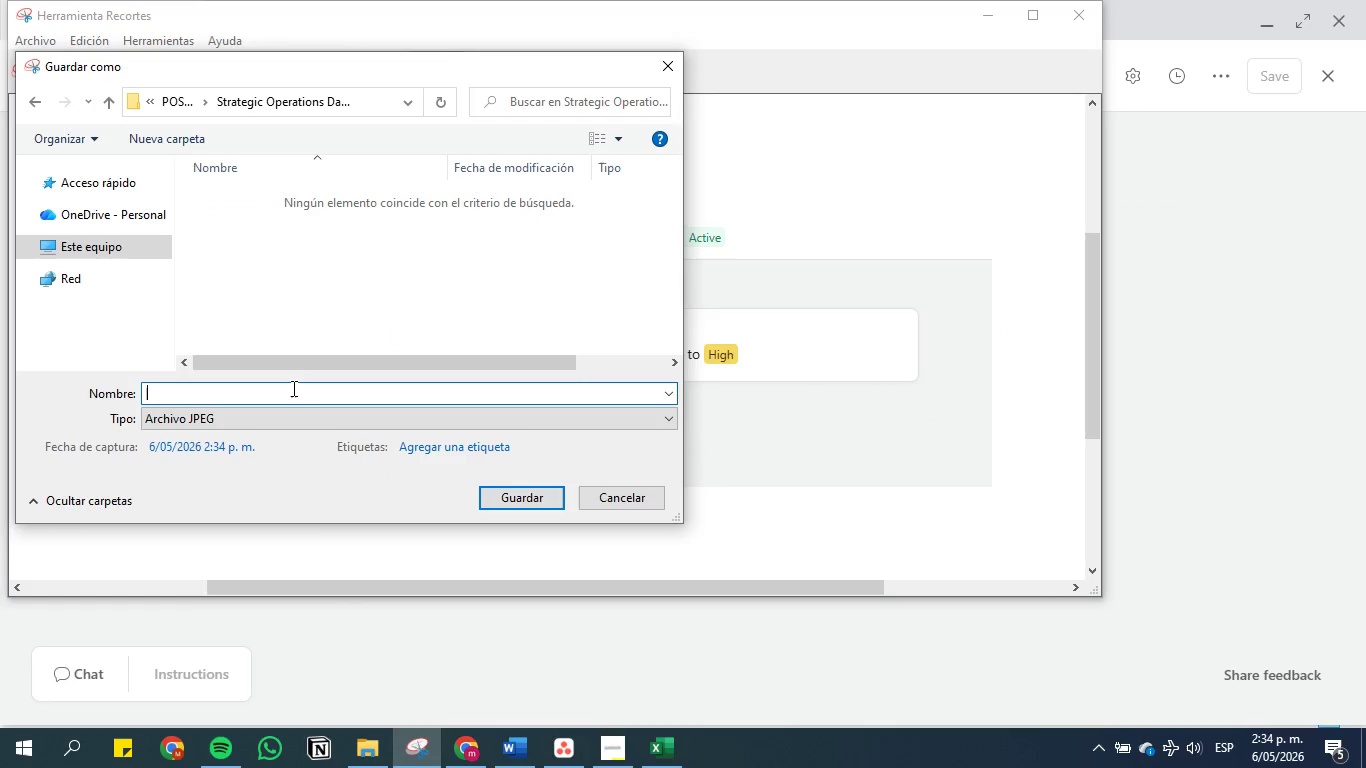 
key(Control+V)
 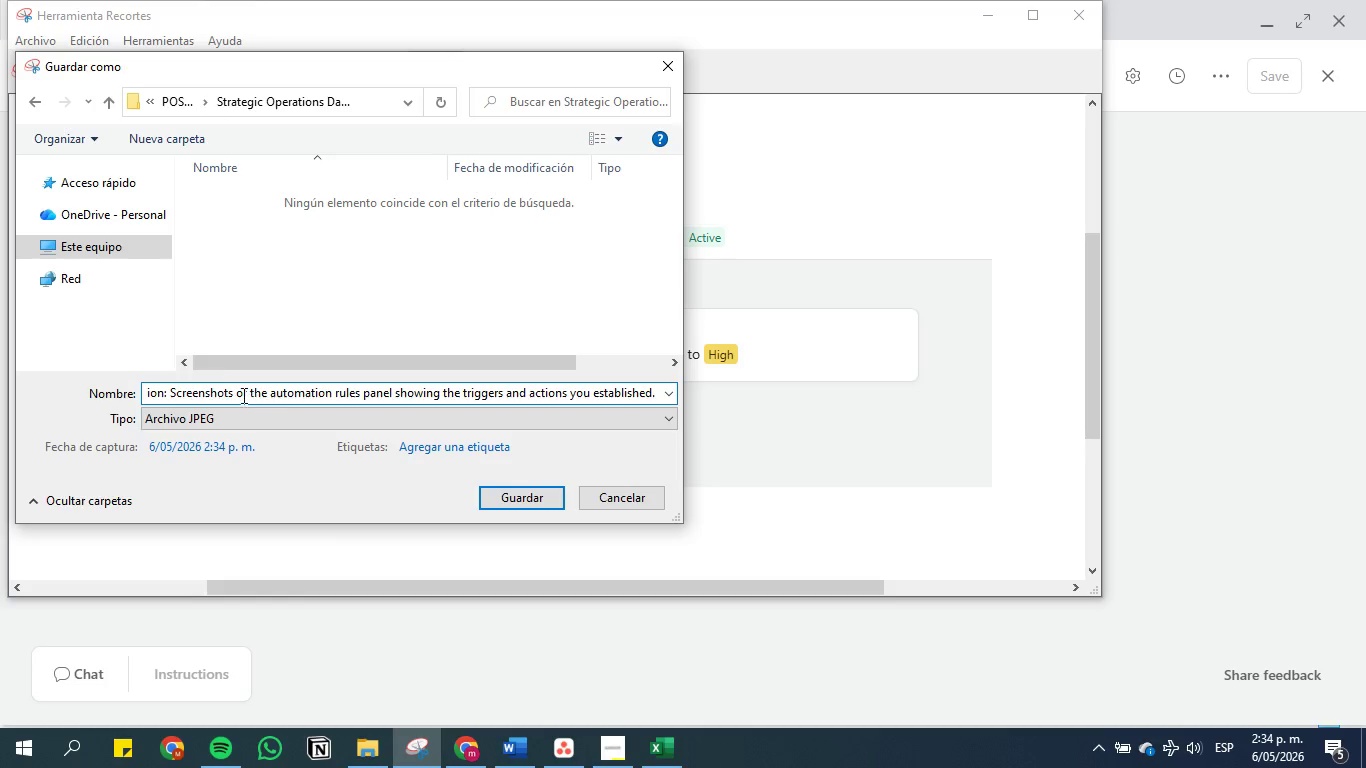 
left_click([203, 386])
 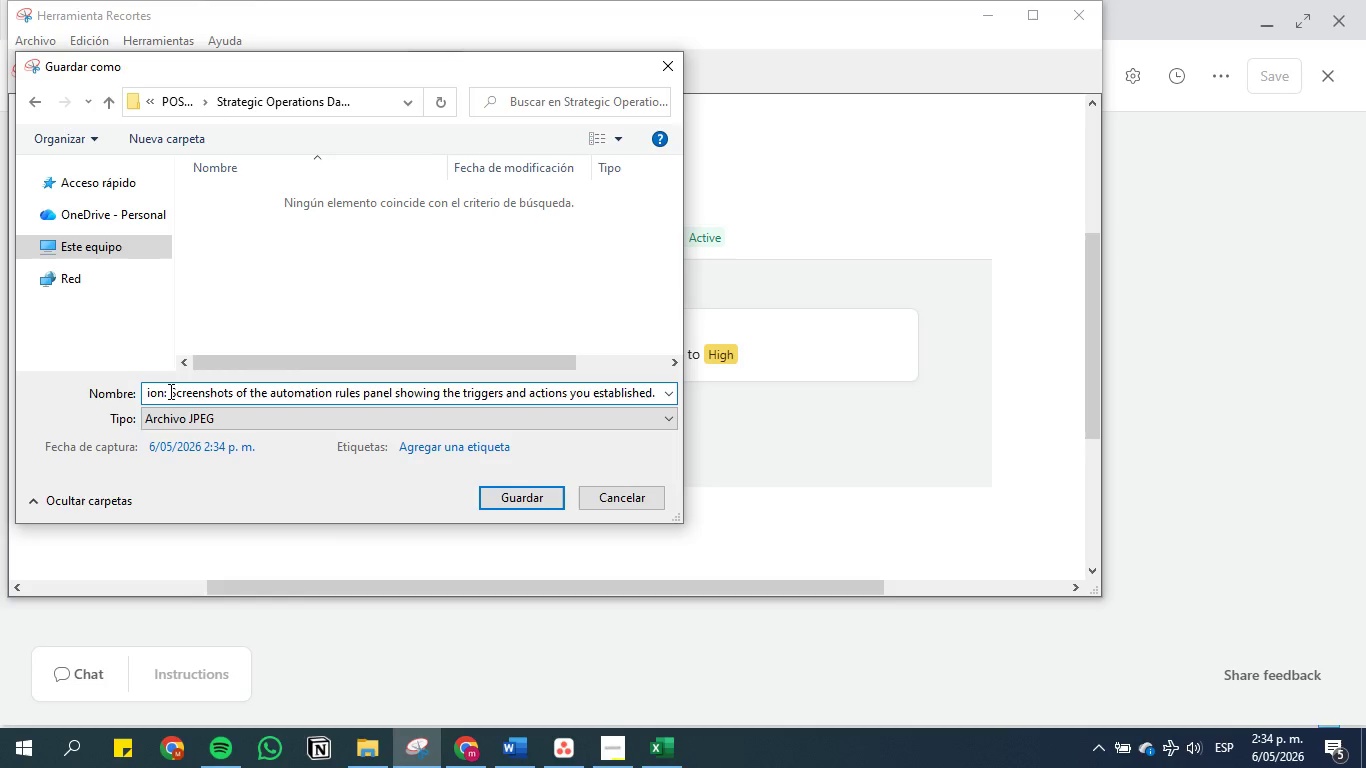 
left_click([169, 391])